 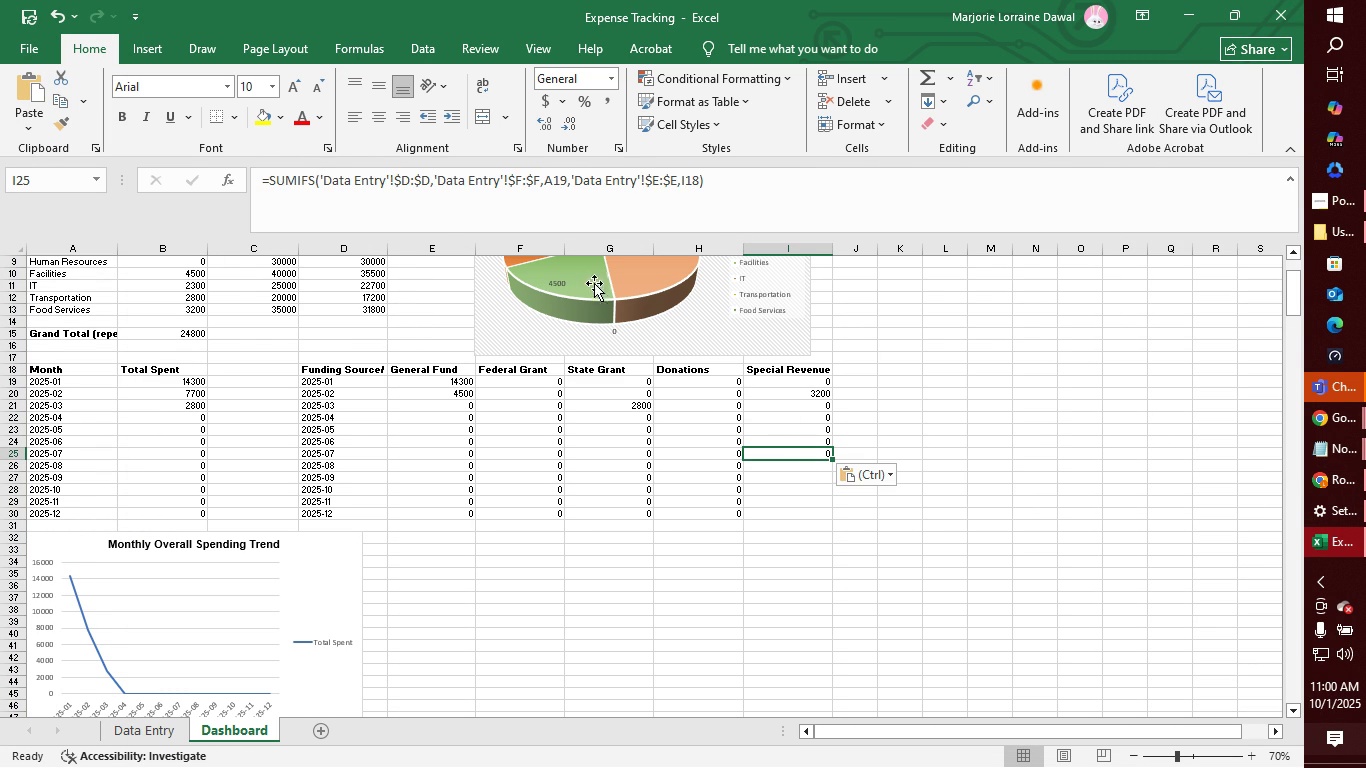 
left_click([565, 180])
 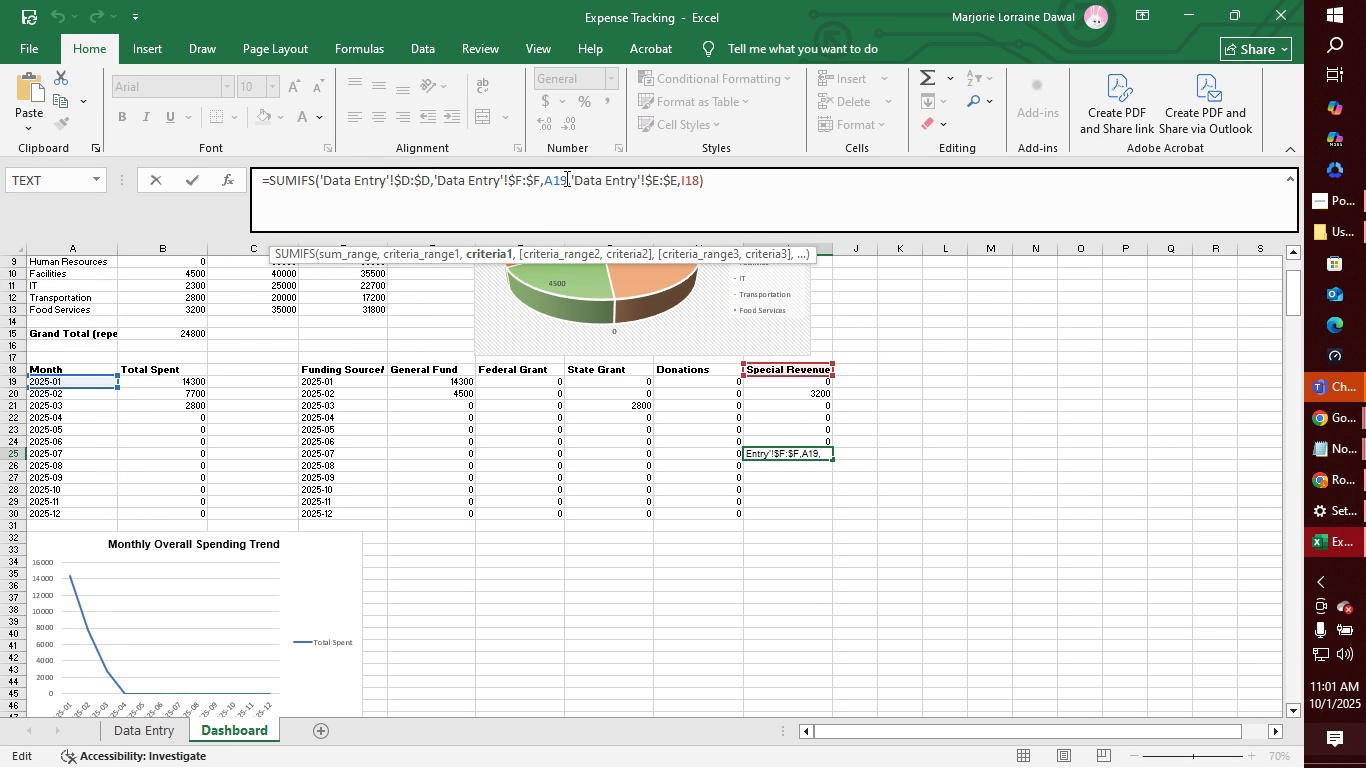 
wait(6.43)
 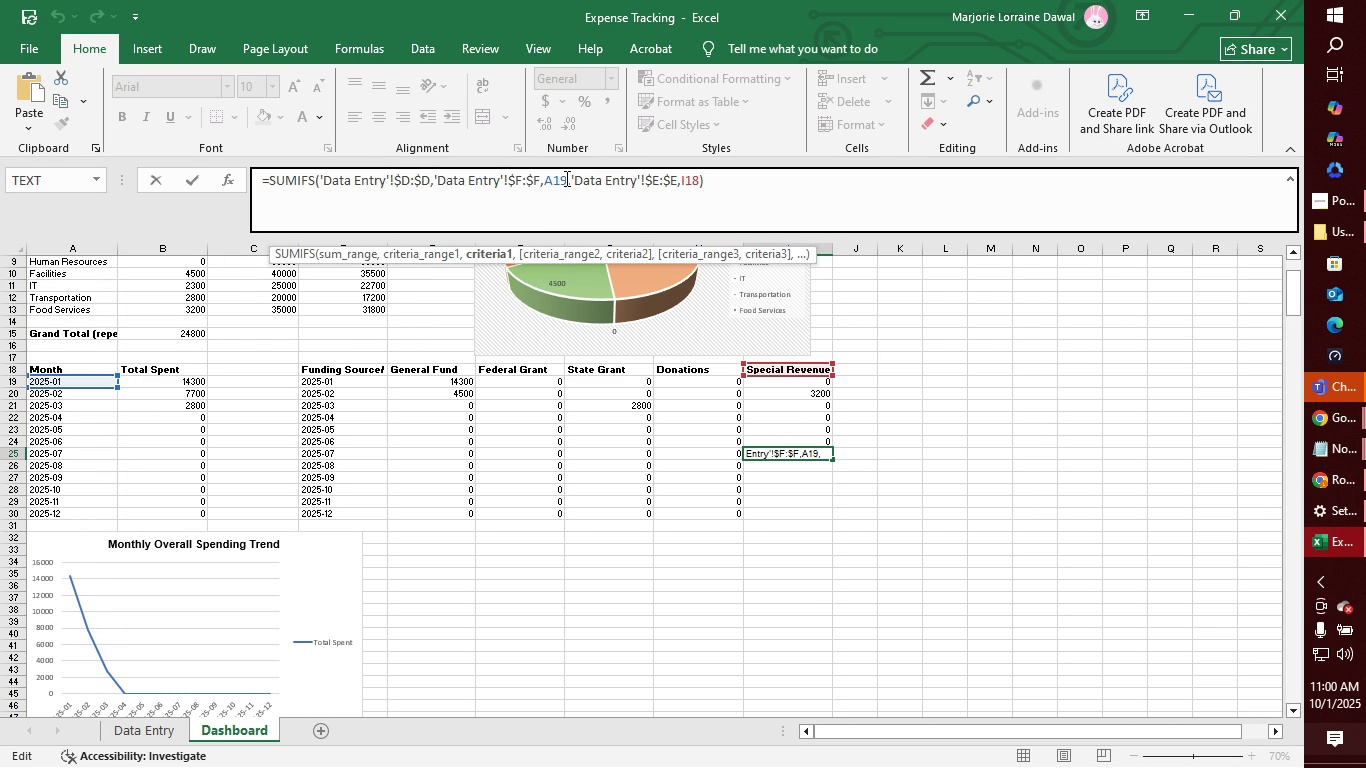 
key(Backspace)
key(Backspace)
type(25)
 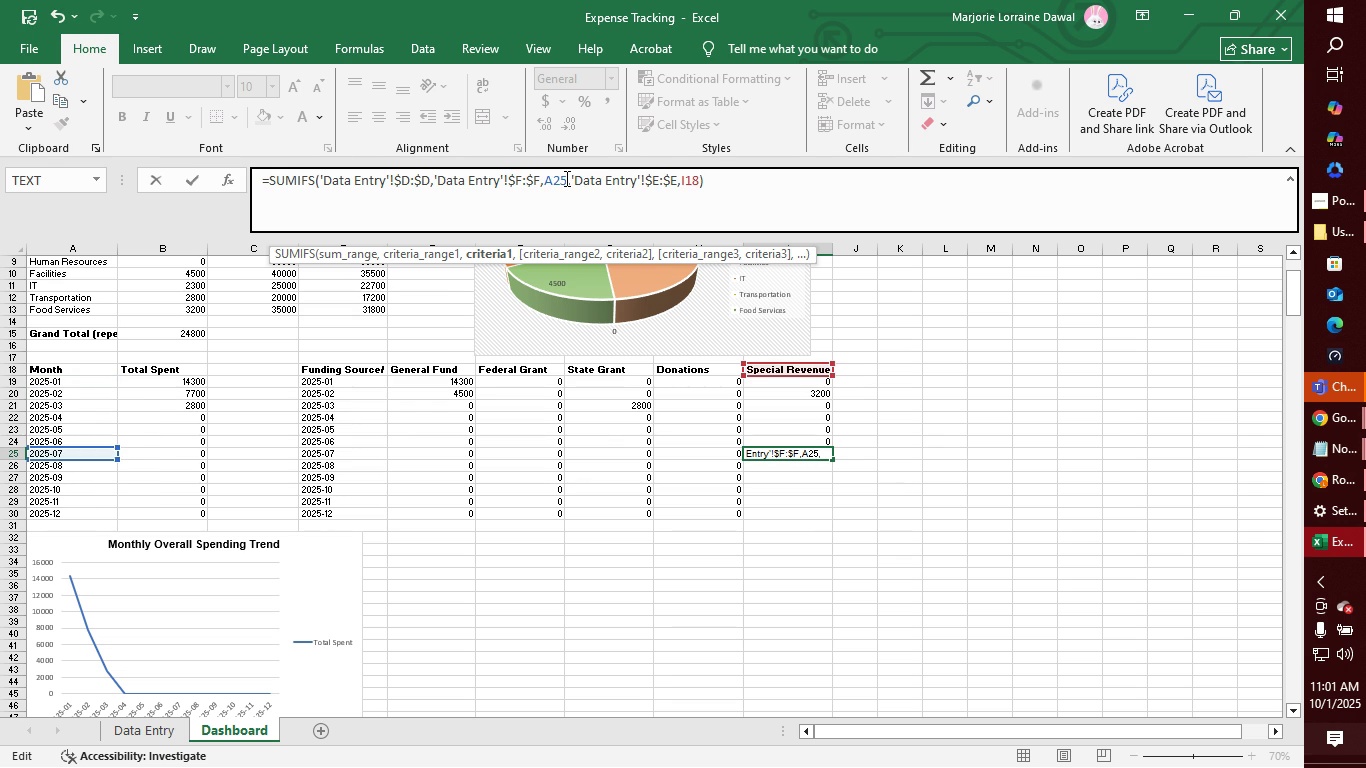 
key(Enter)